 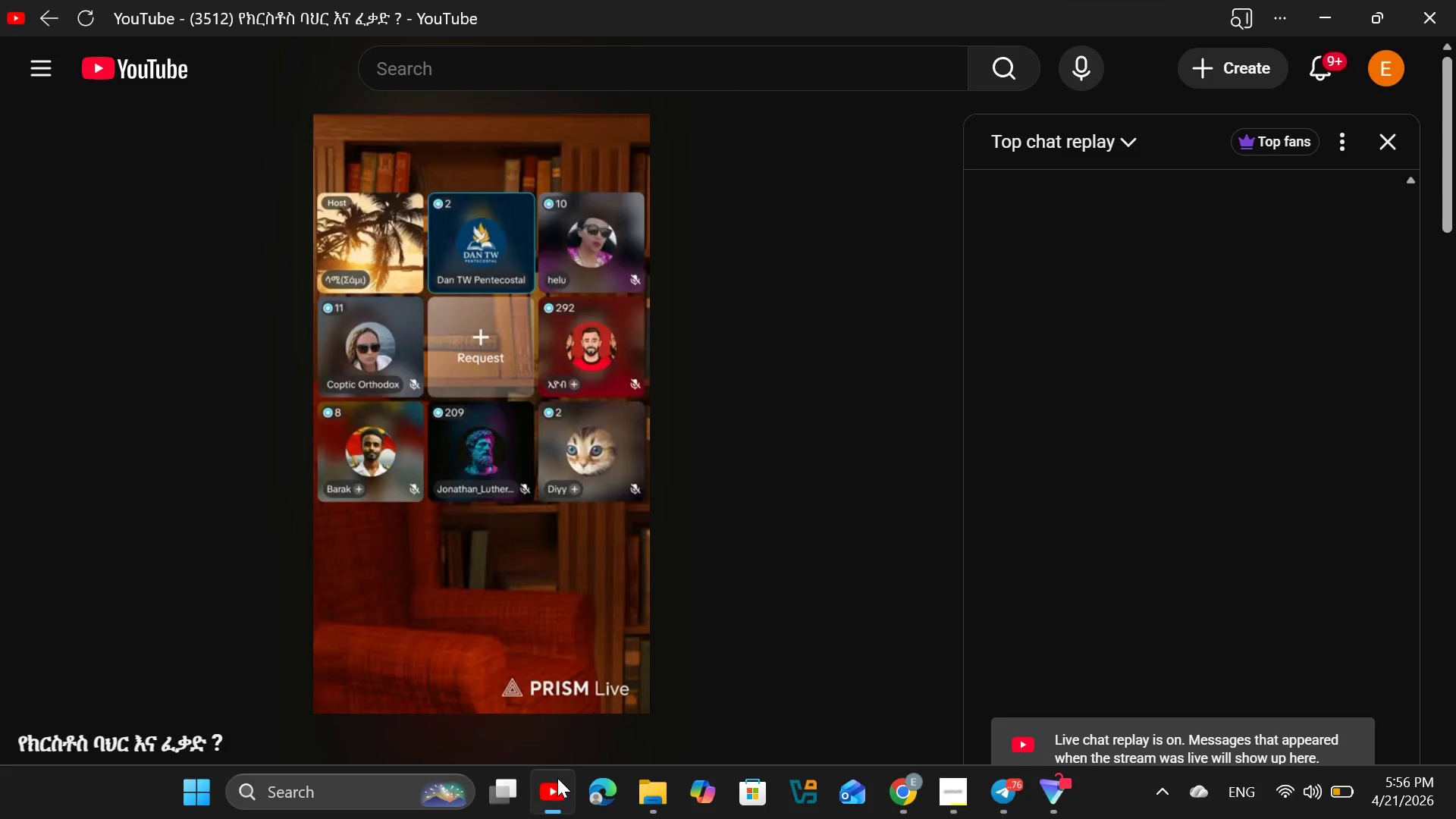 
left_click([522, 488])
 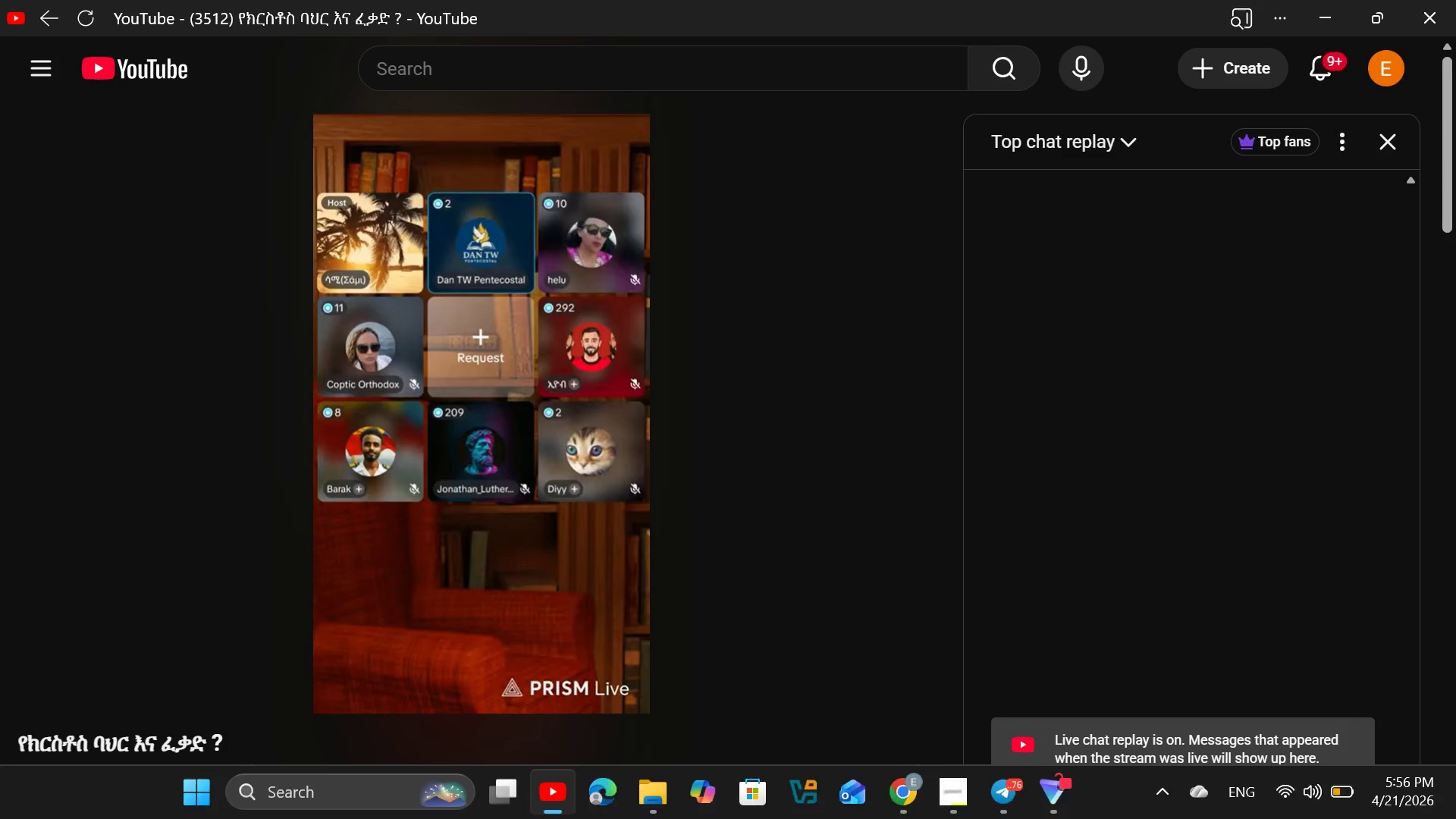 
left_click([554, 793])
 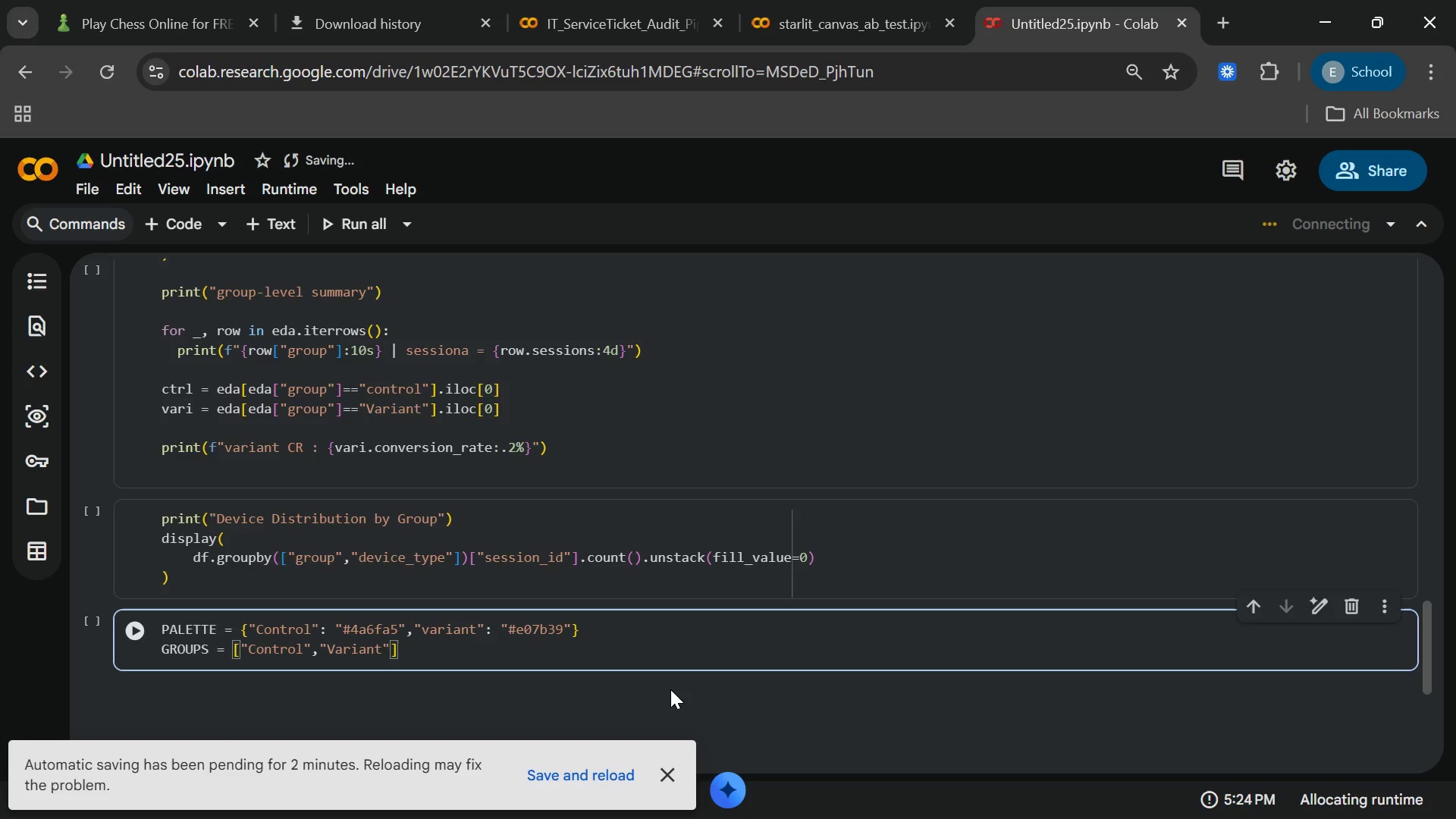 
wait(60.77)
 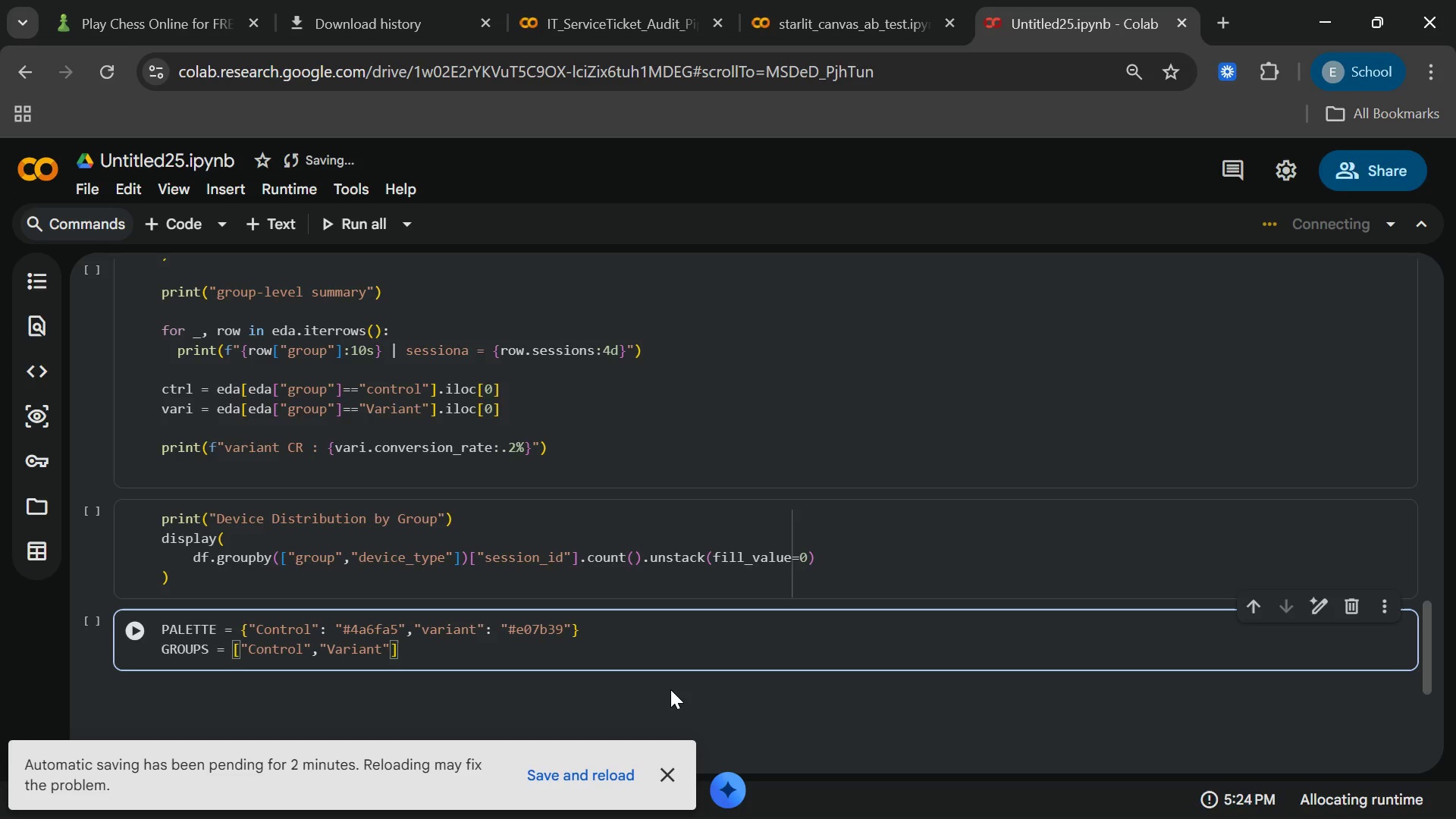 
left_click([1285, 795])
 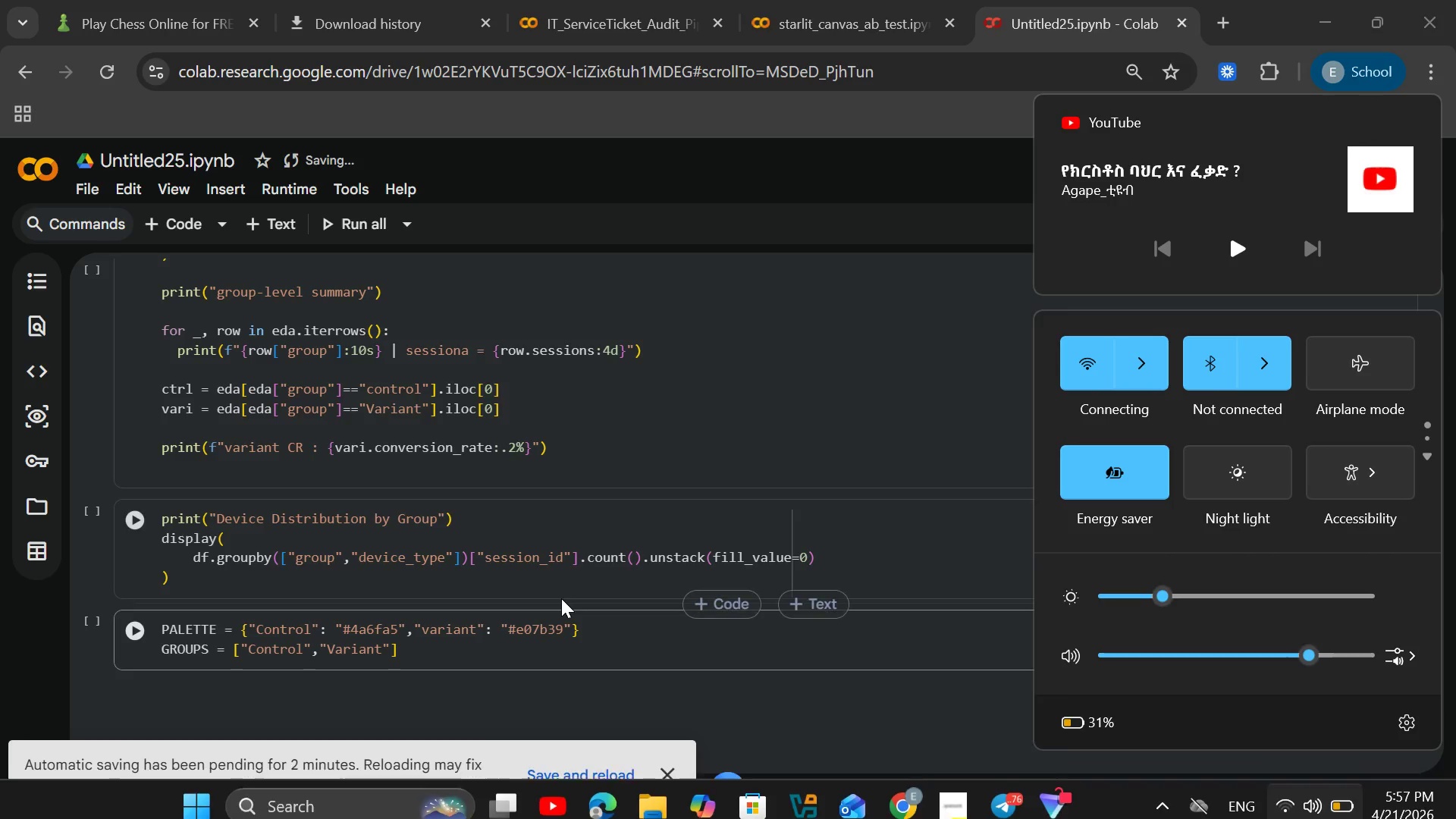 
left_click([423, 623])
 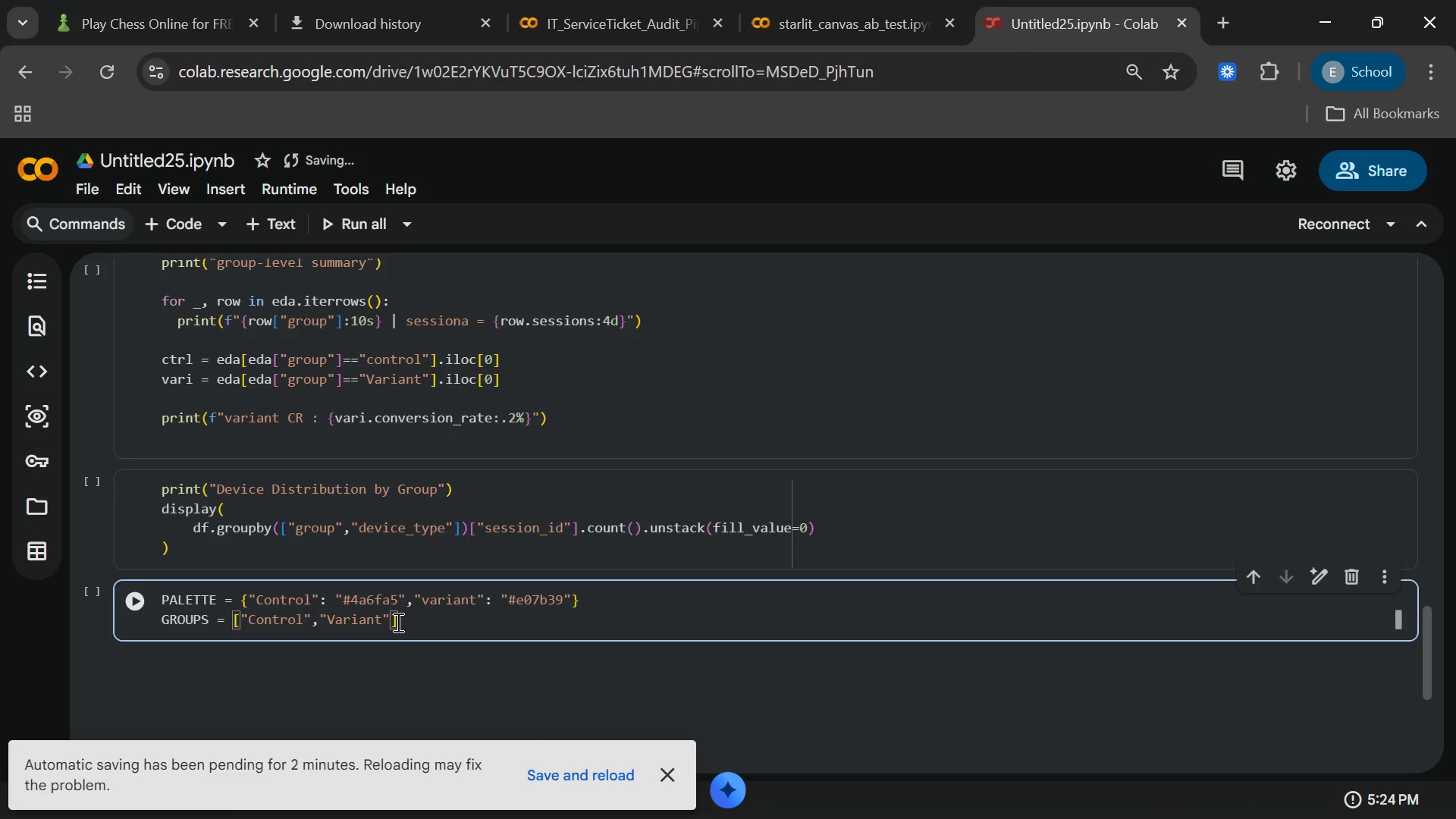 
left_click_drag(start_coordinate=[397, 622], to_coordinate=[390, 620])
 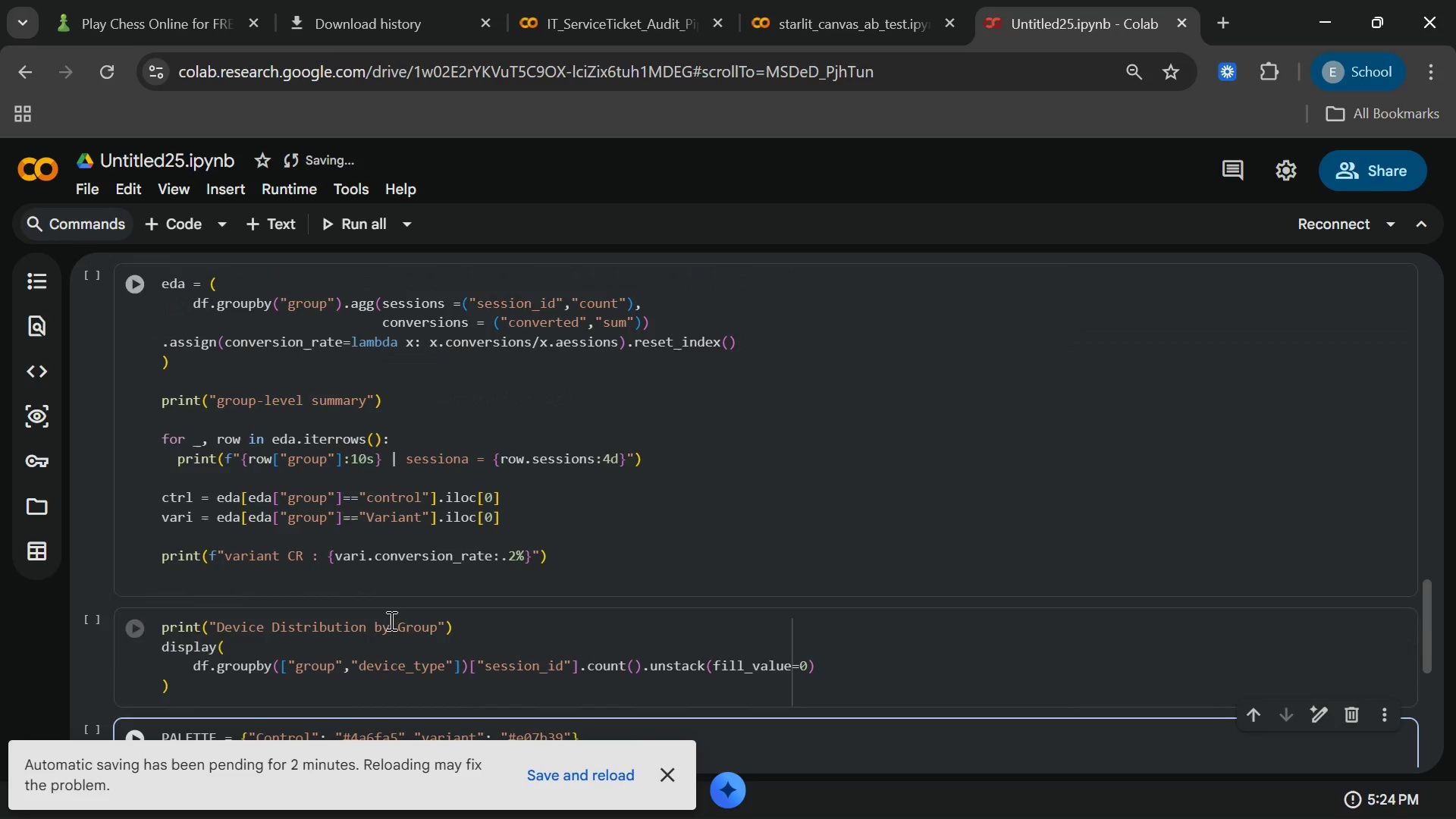 
left_click([400, 620])
 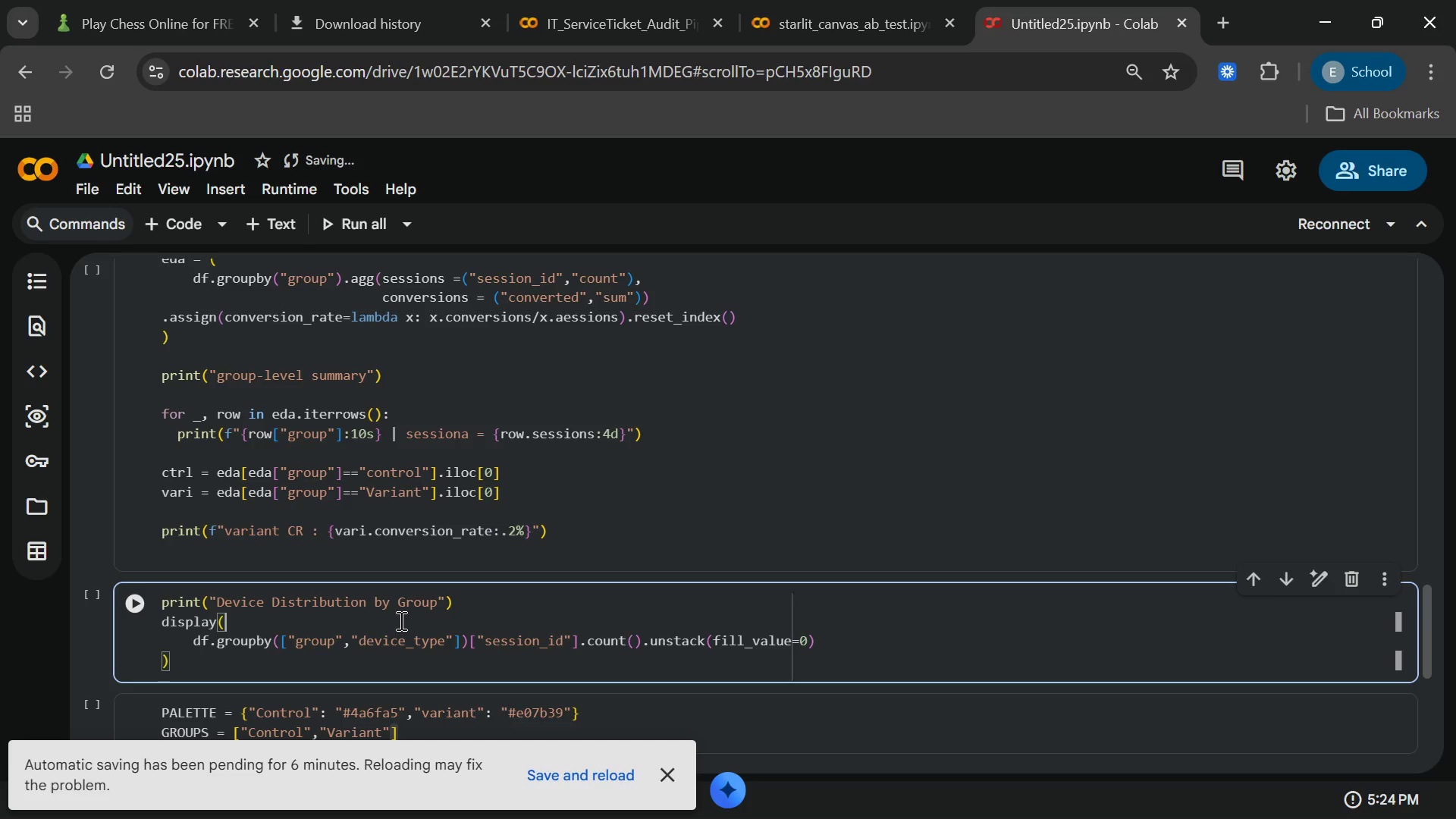 
wait(18.3)
 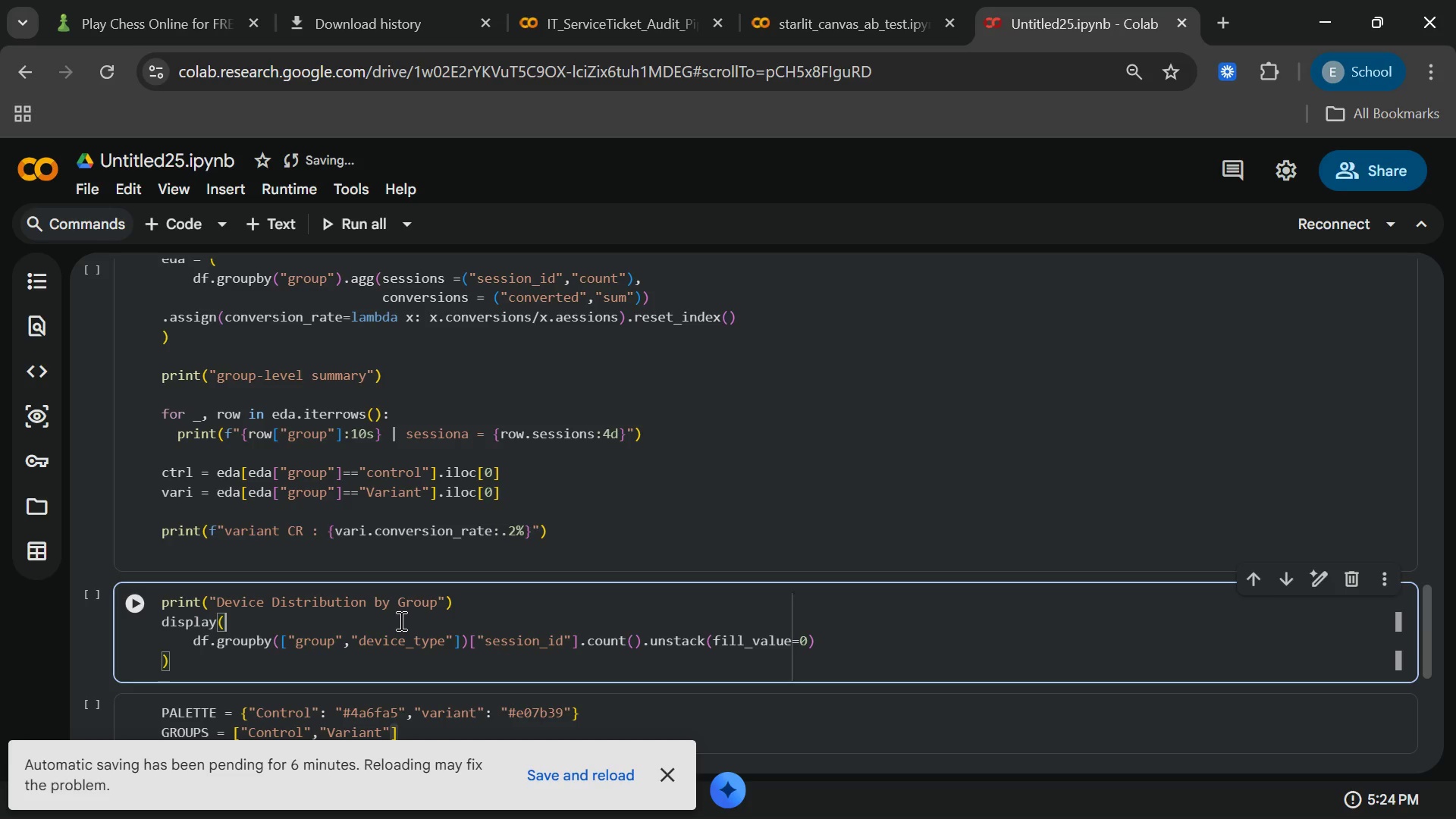 
left_click([952, 806])